 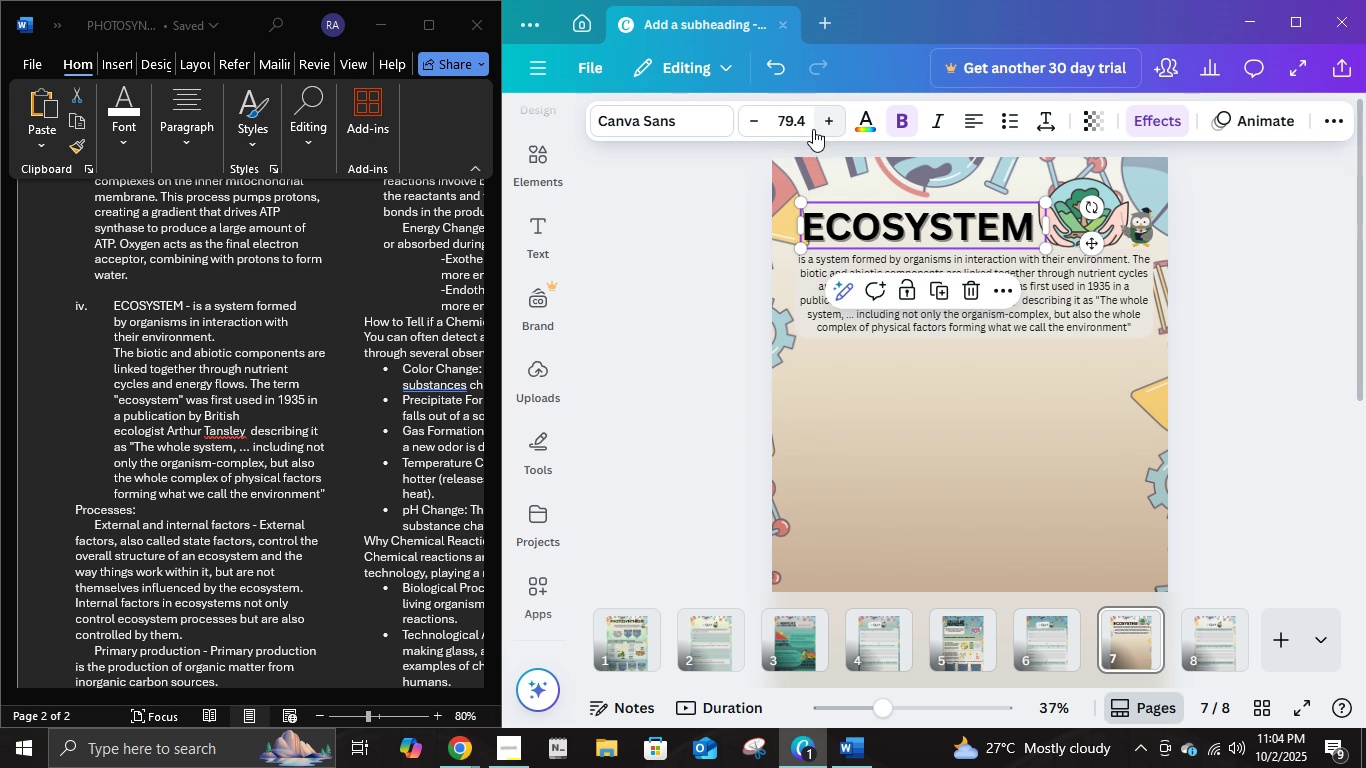 
left_click([796, 129])
 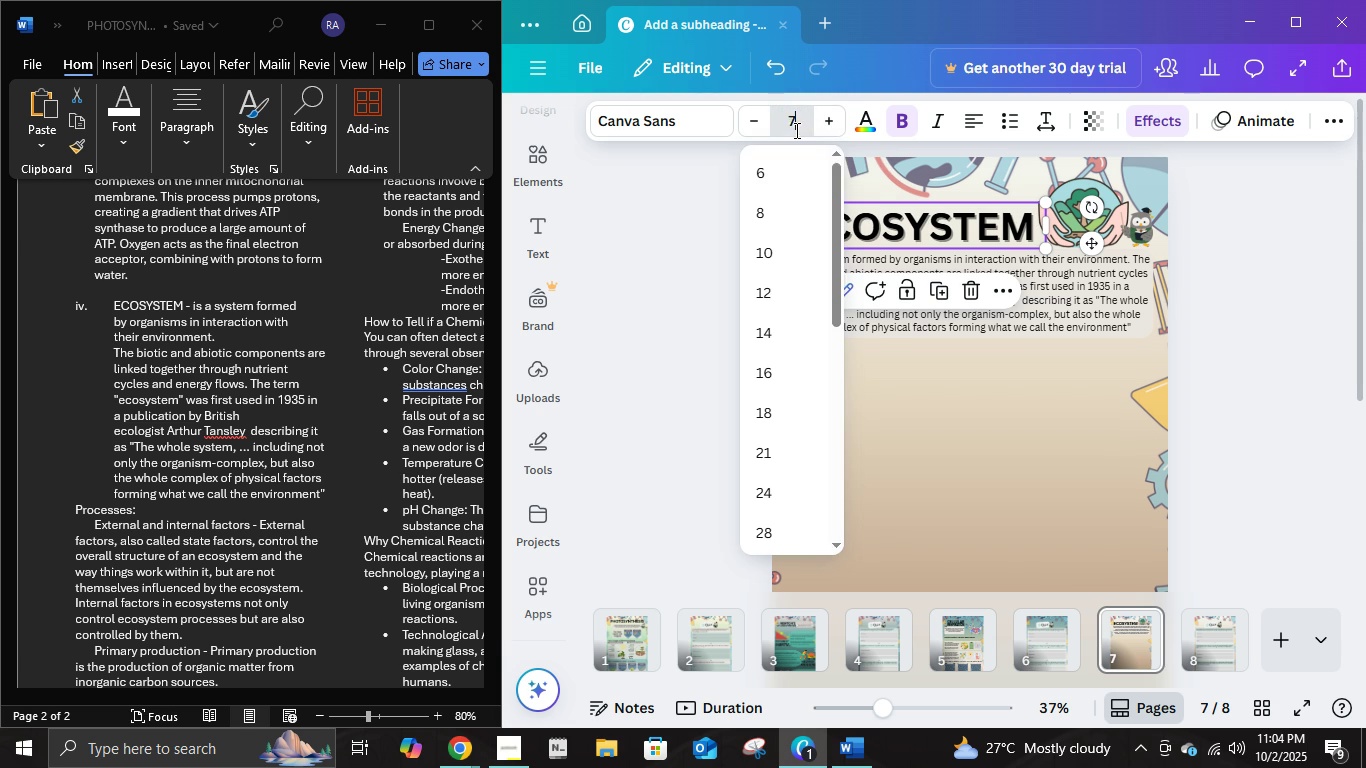 
key(Numpad7)
 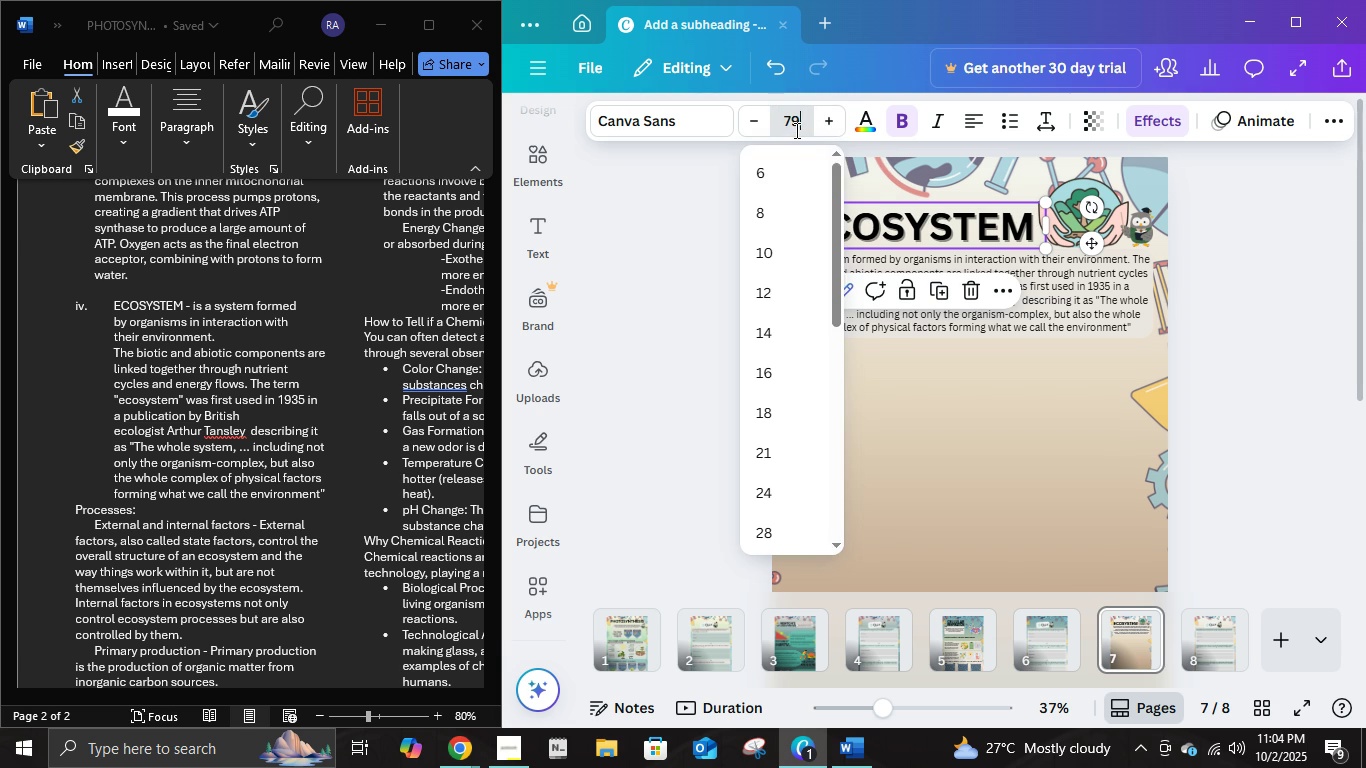 
key(Numpad9)
 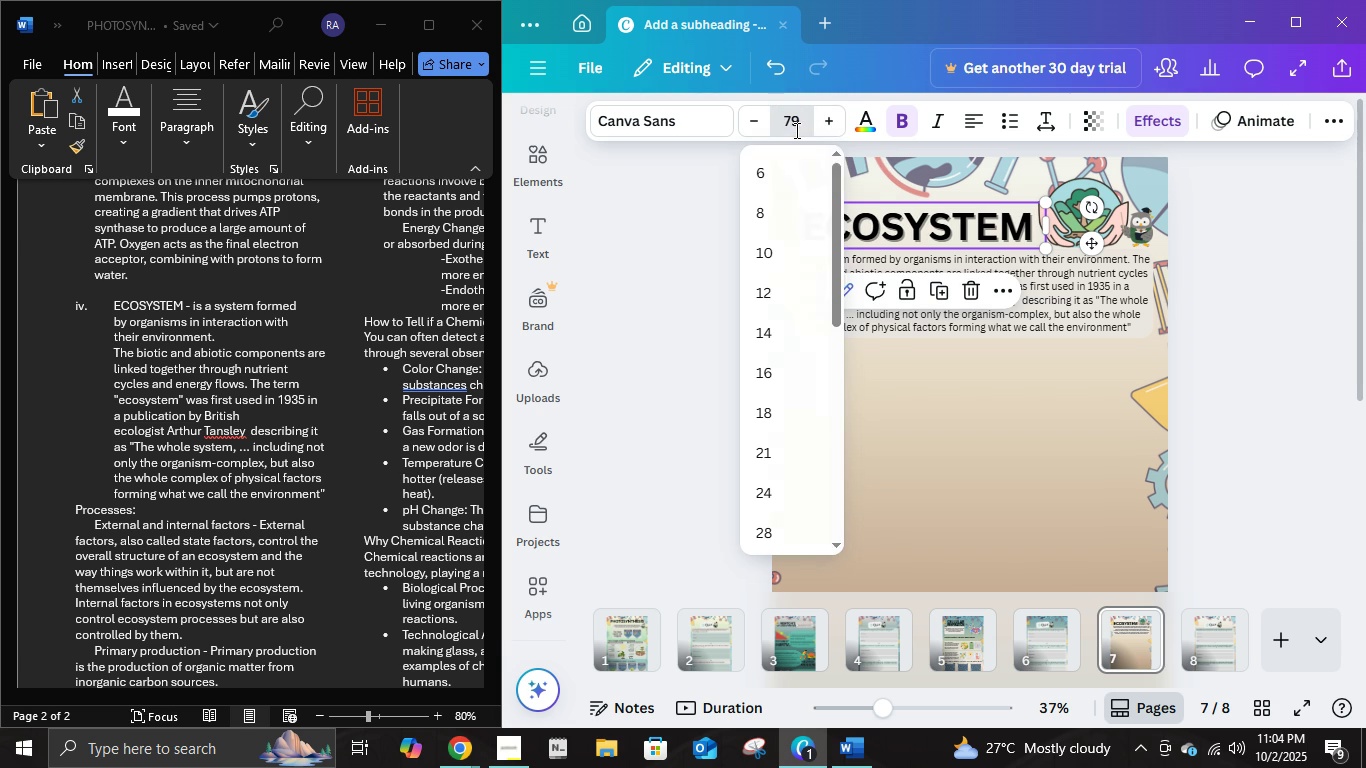 
key(NumpadEnter)
 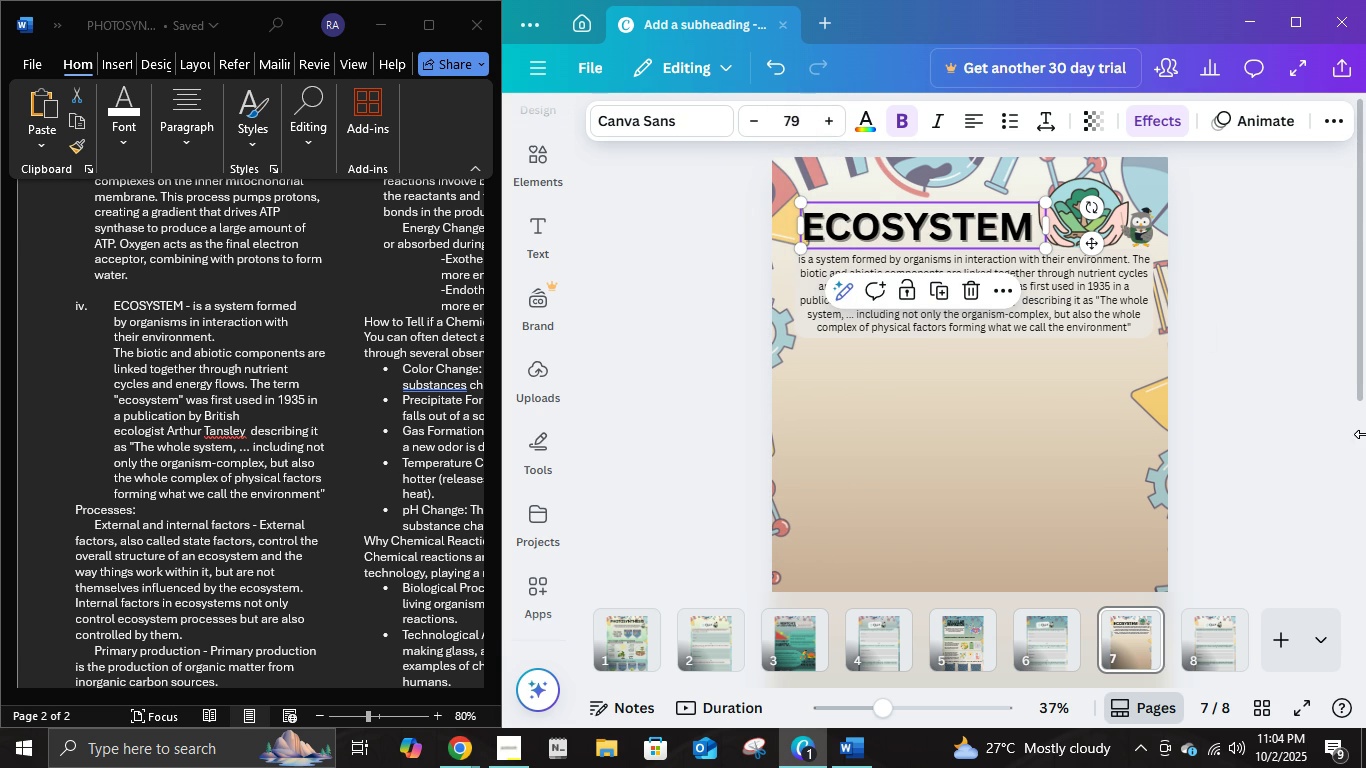 
left_click([1365, 434])
 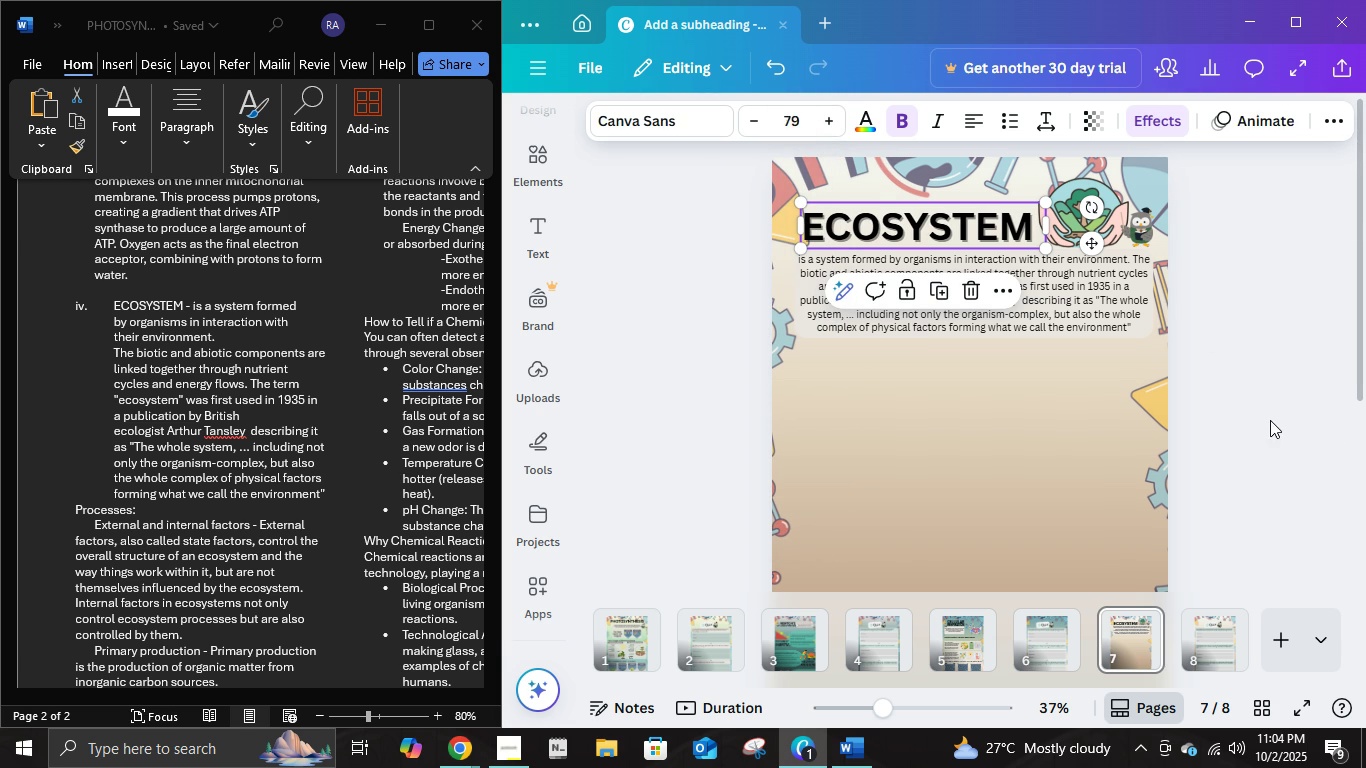 
double_click([1270, 420])
 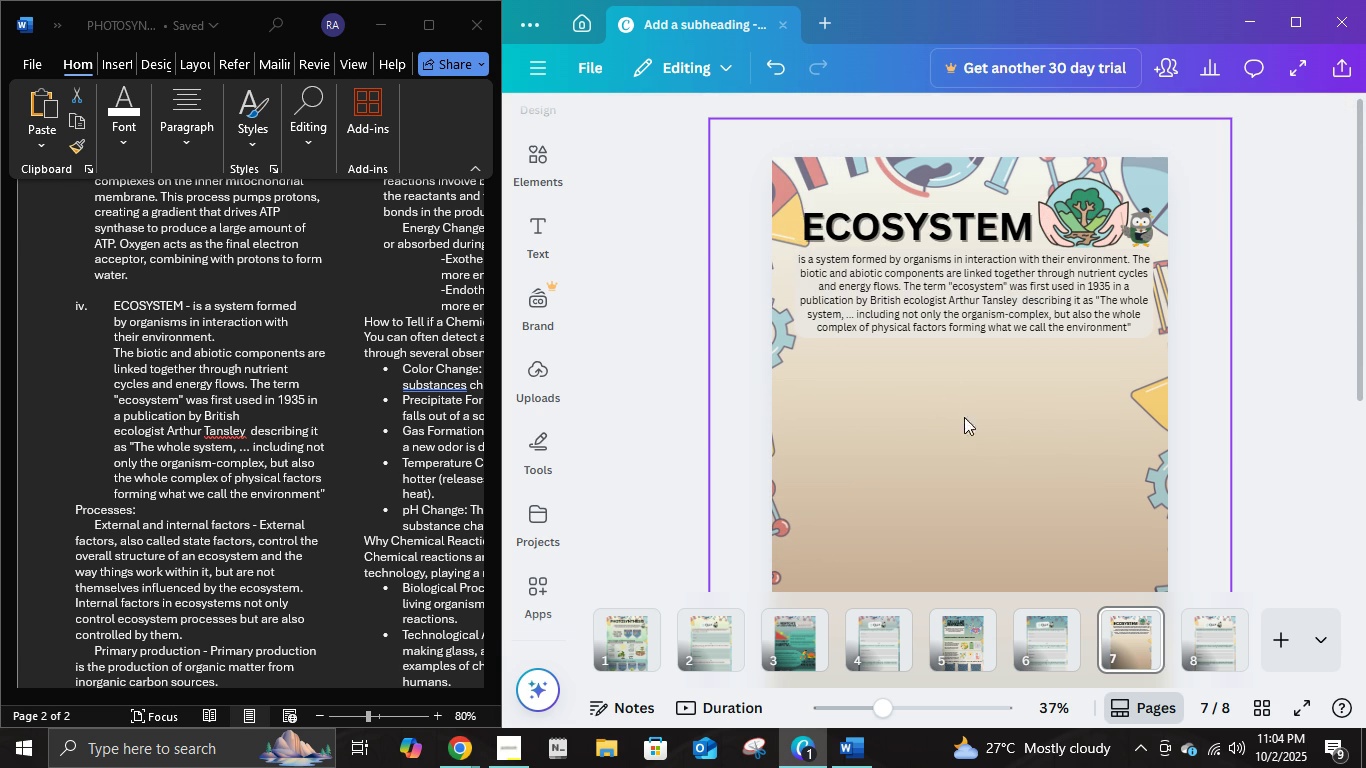 
scroll: coordinate [124, 516], scroll_direction: down, amount: 6.0
 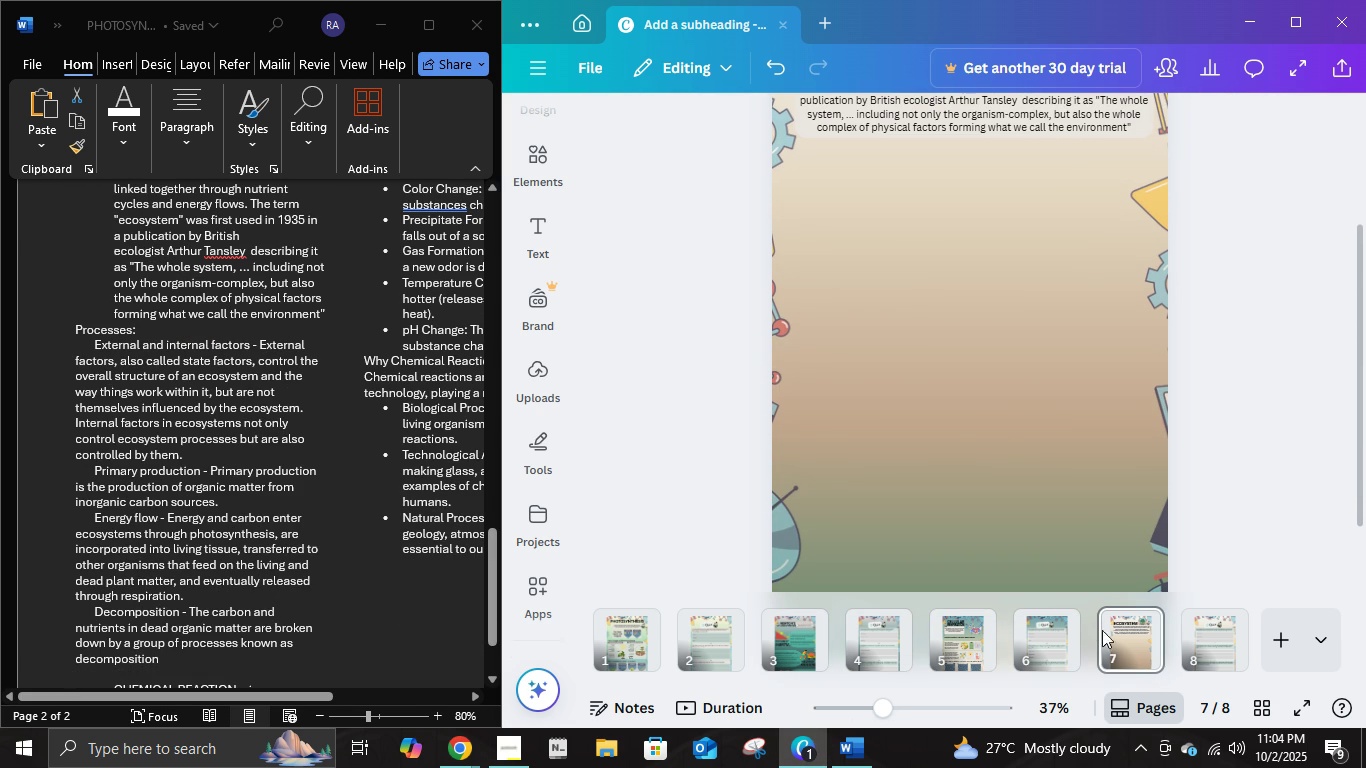 
wait(5.45)
 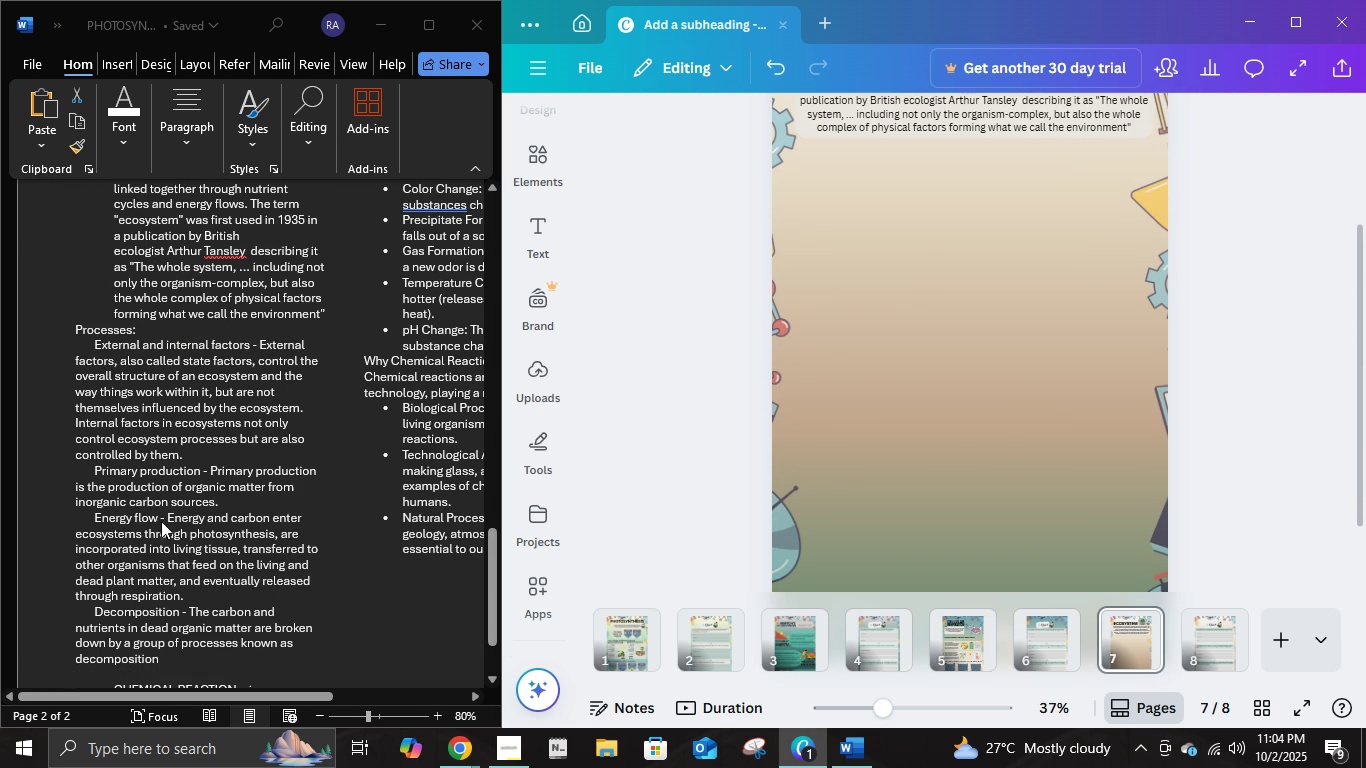 
left_click([539, 151])
 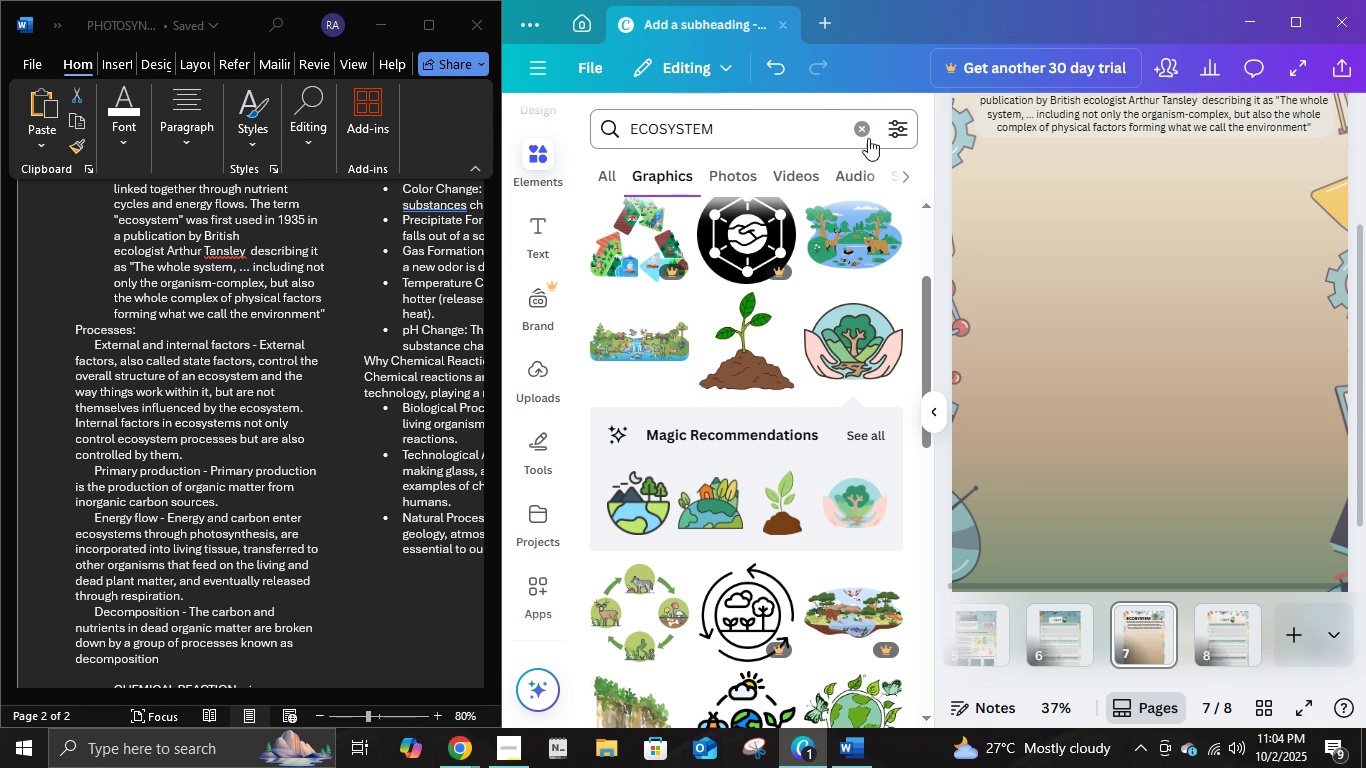 
left_click([867, 135])
 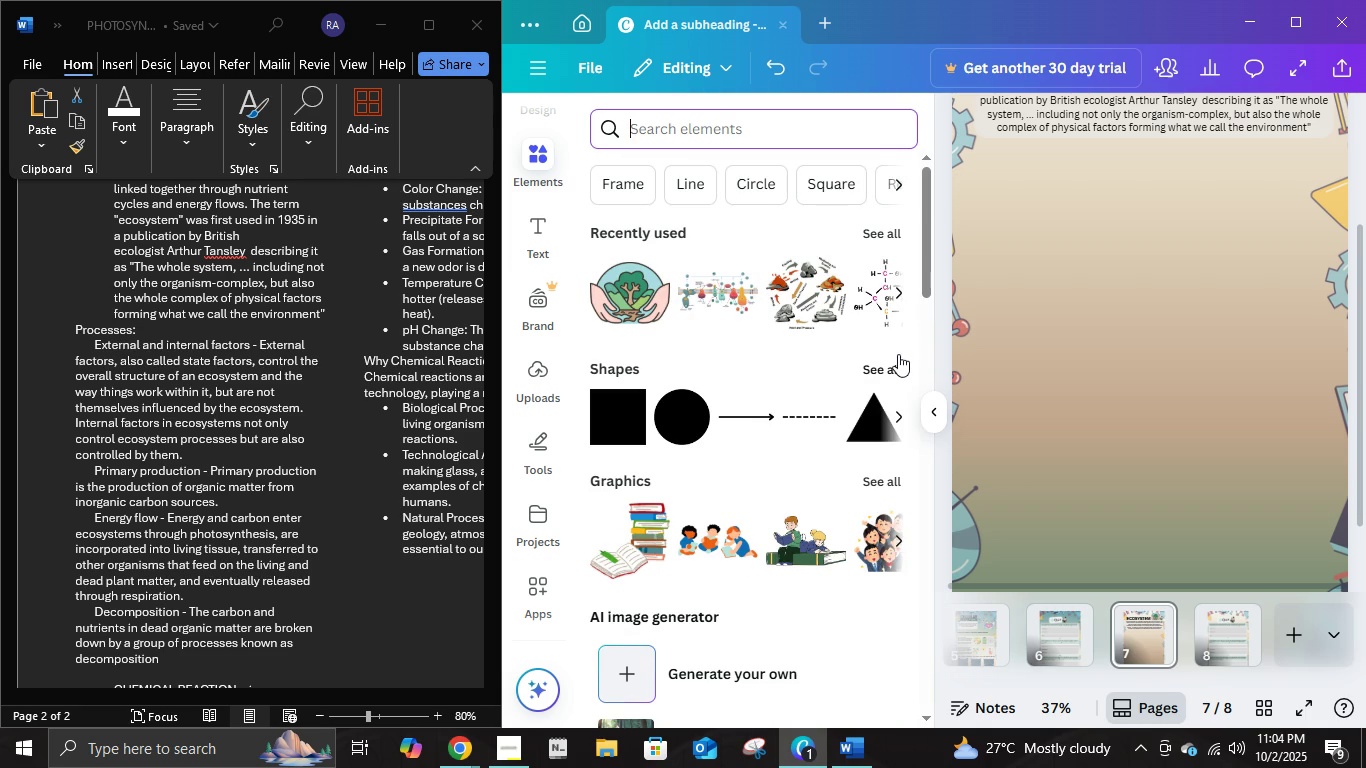 
left_click([892, 365])
 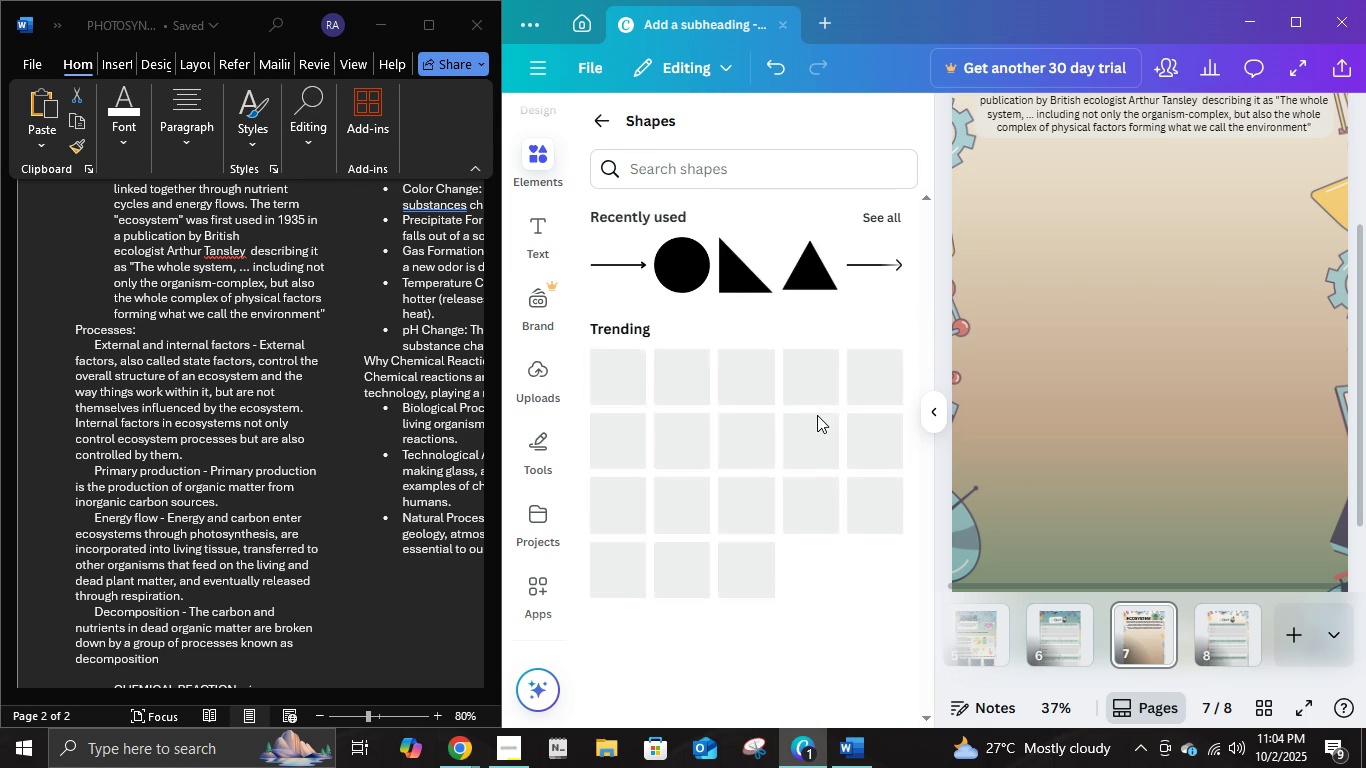 
scroll: coordinate [814, 431], scroll_direction: down, amount: 4.0
 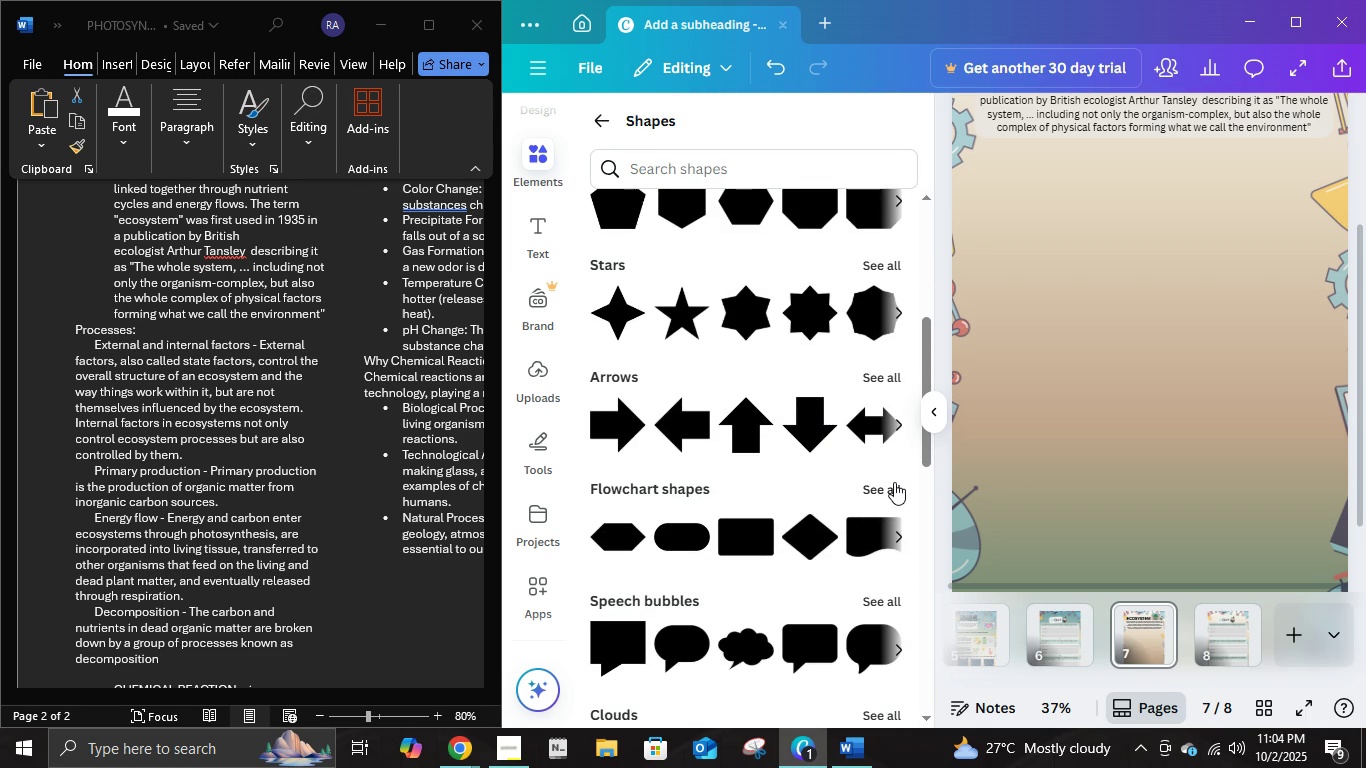 
left_click([894, 482])
 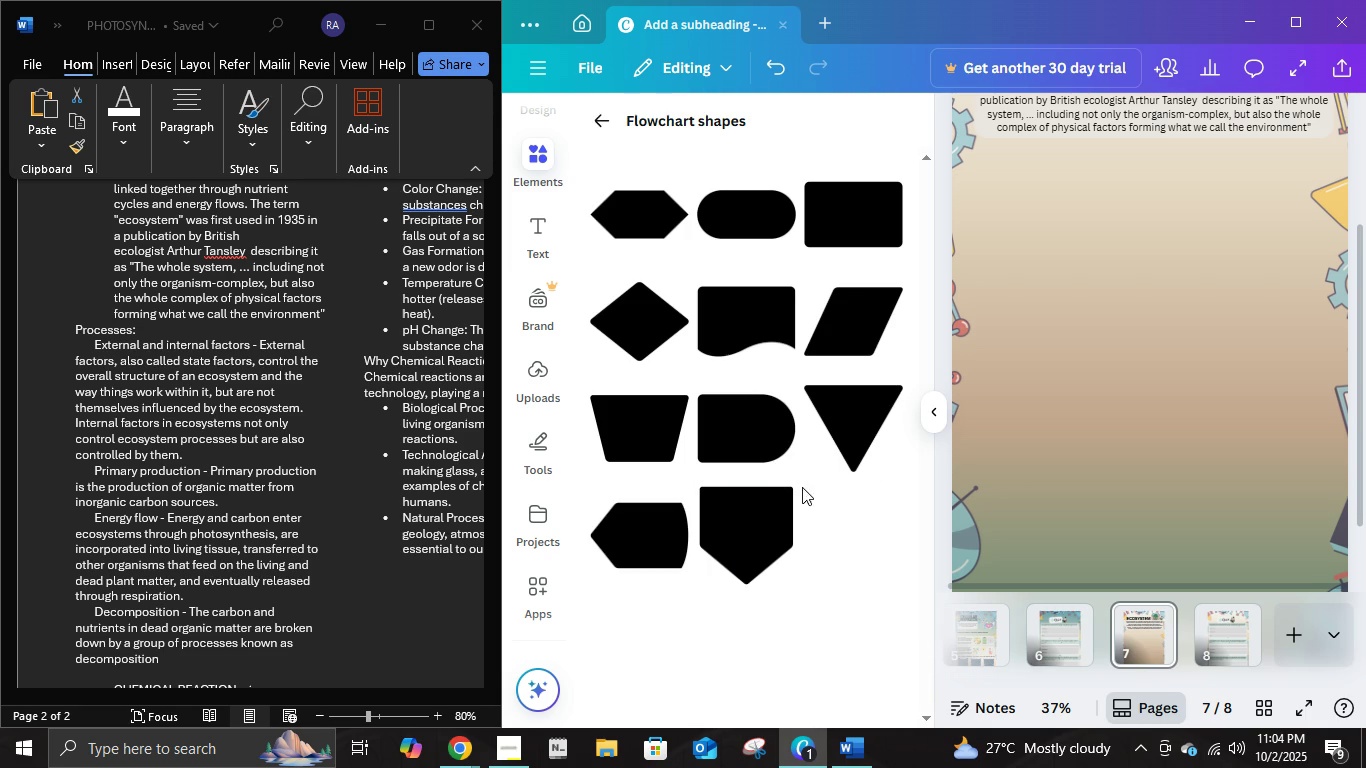 
left_click([662, 551])